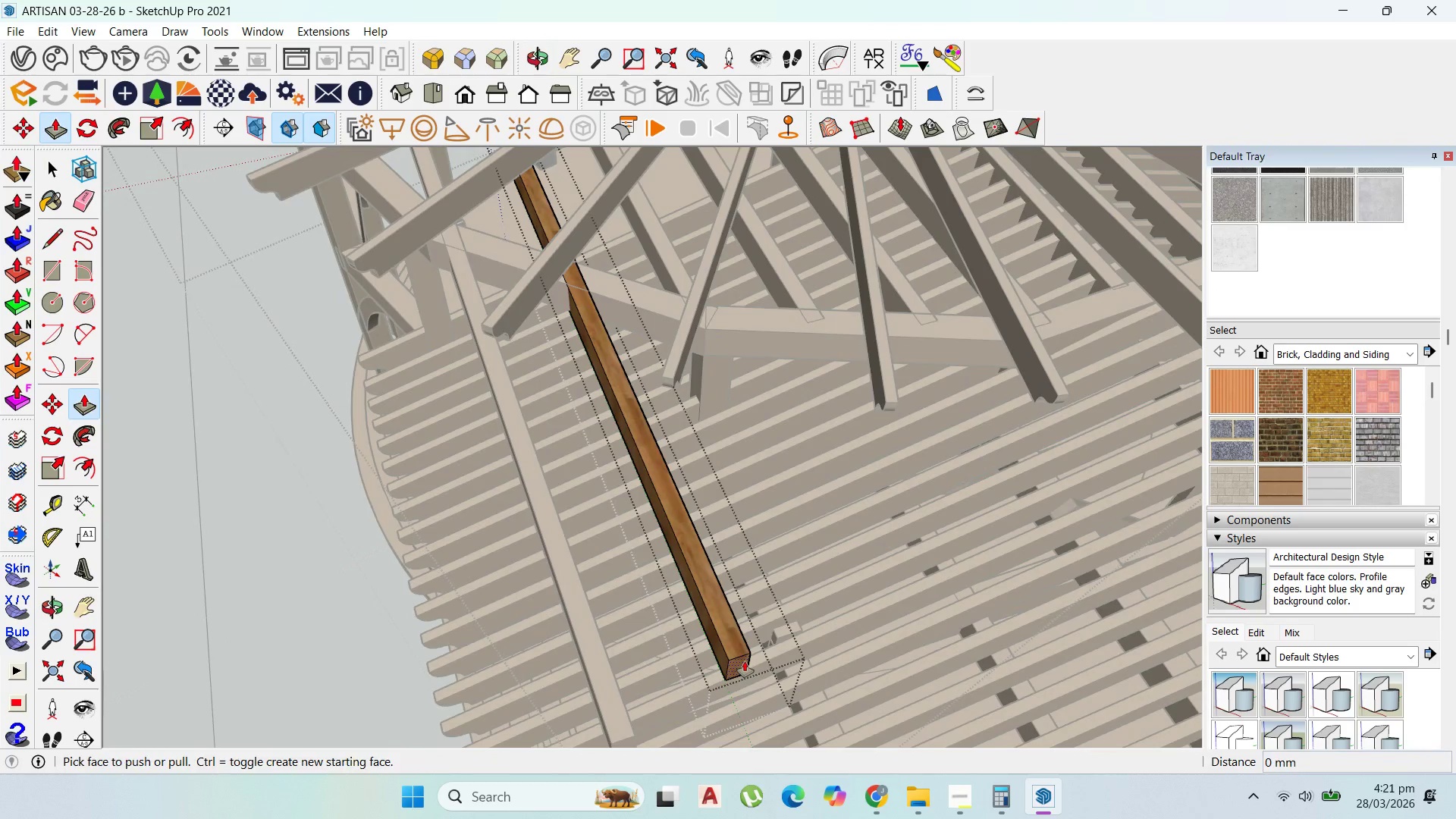 
left_click([745, 661])
 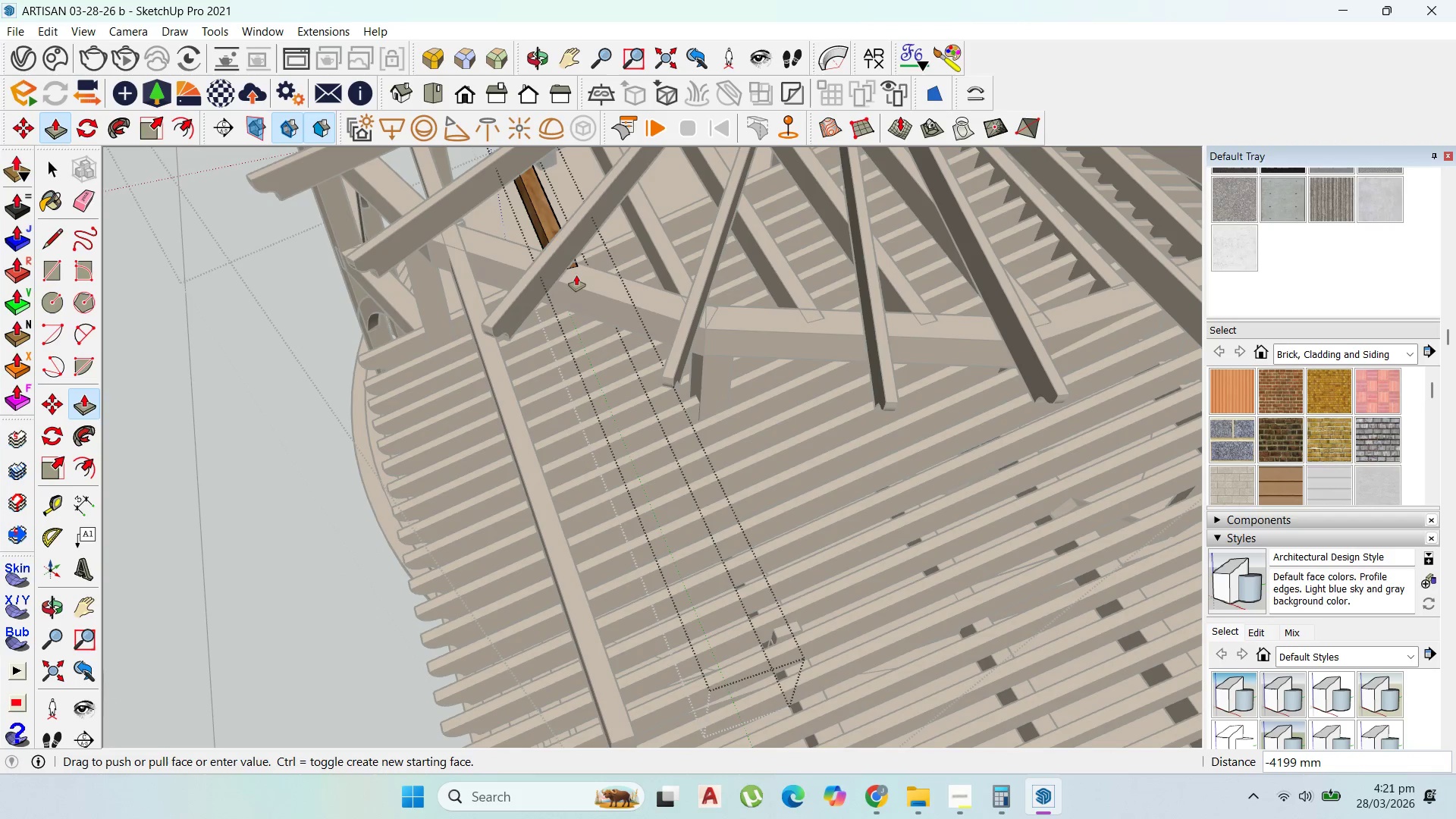 
left_click([576, 275])
 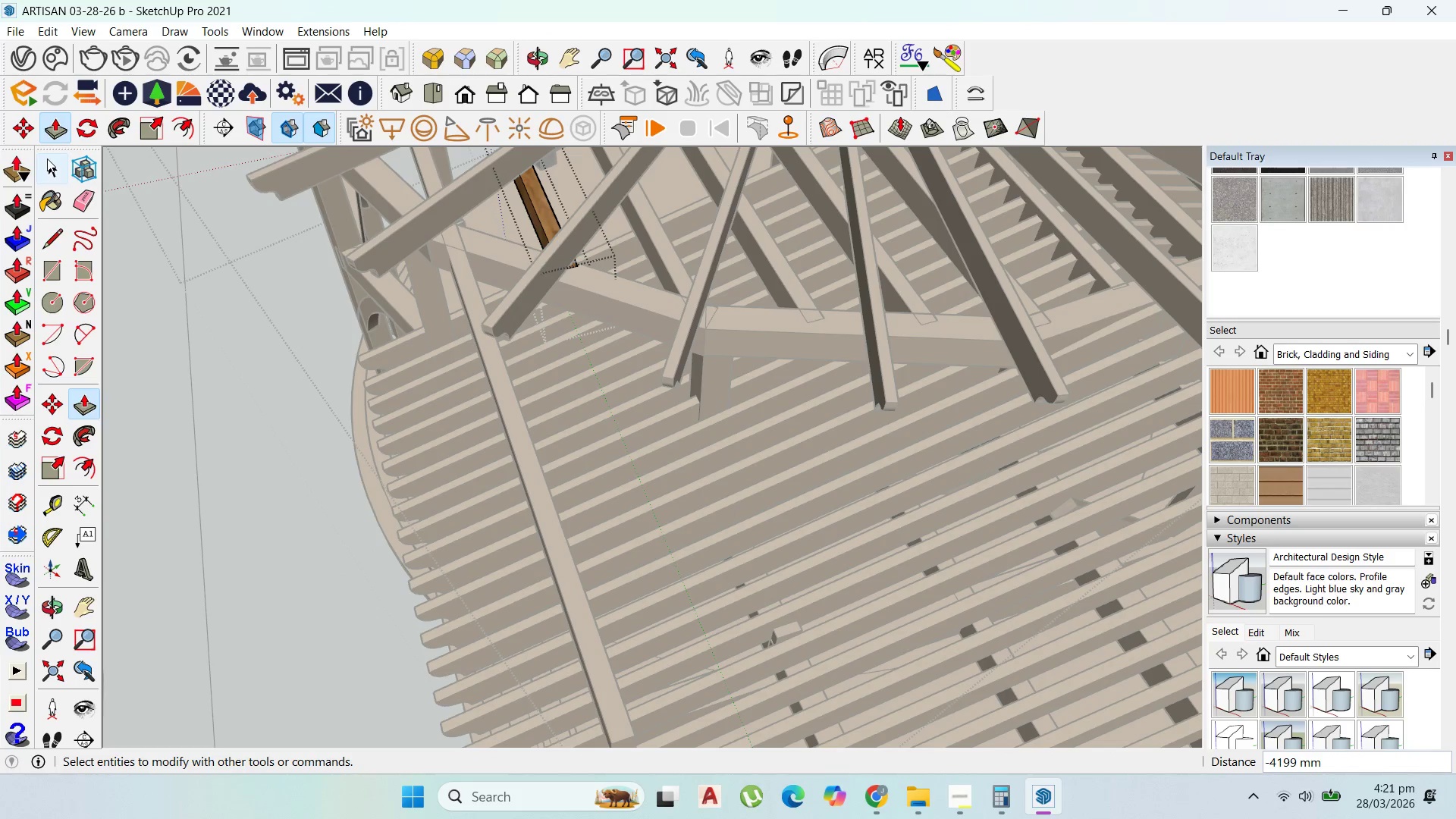 
left_click([49, 163])
 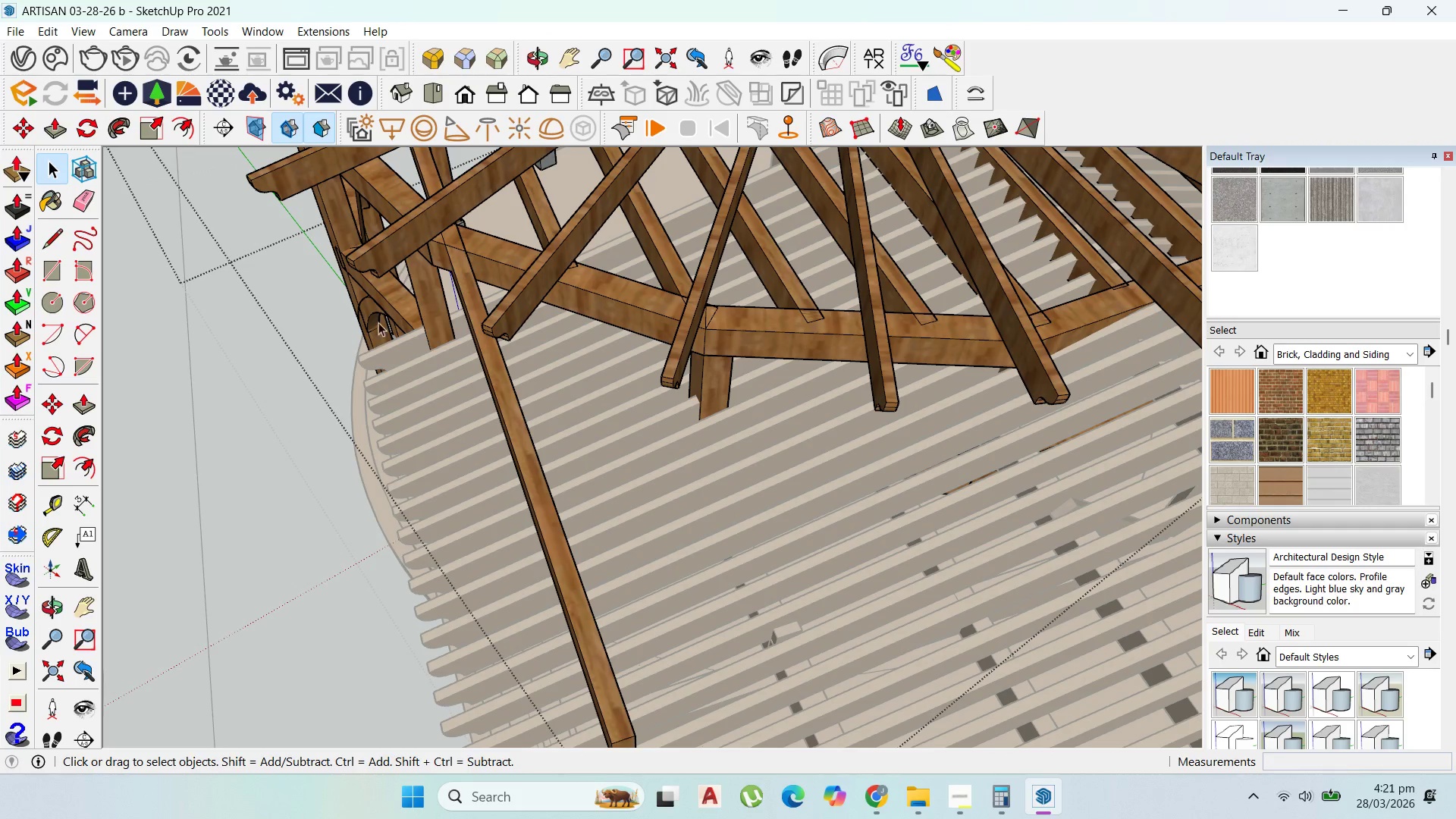 
key(Escape)
 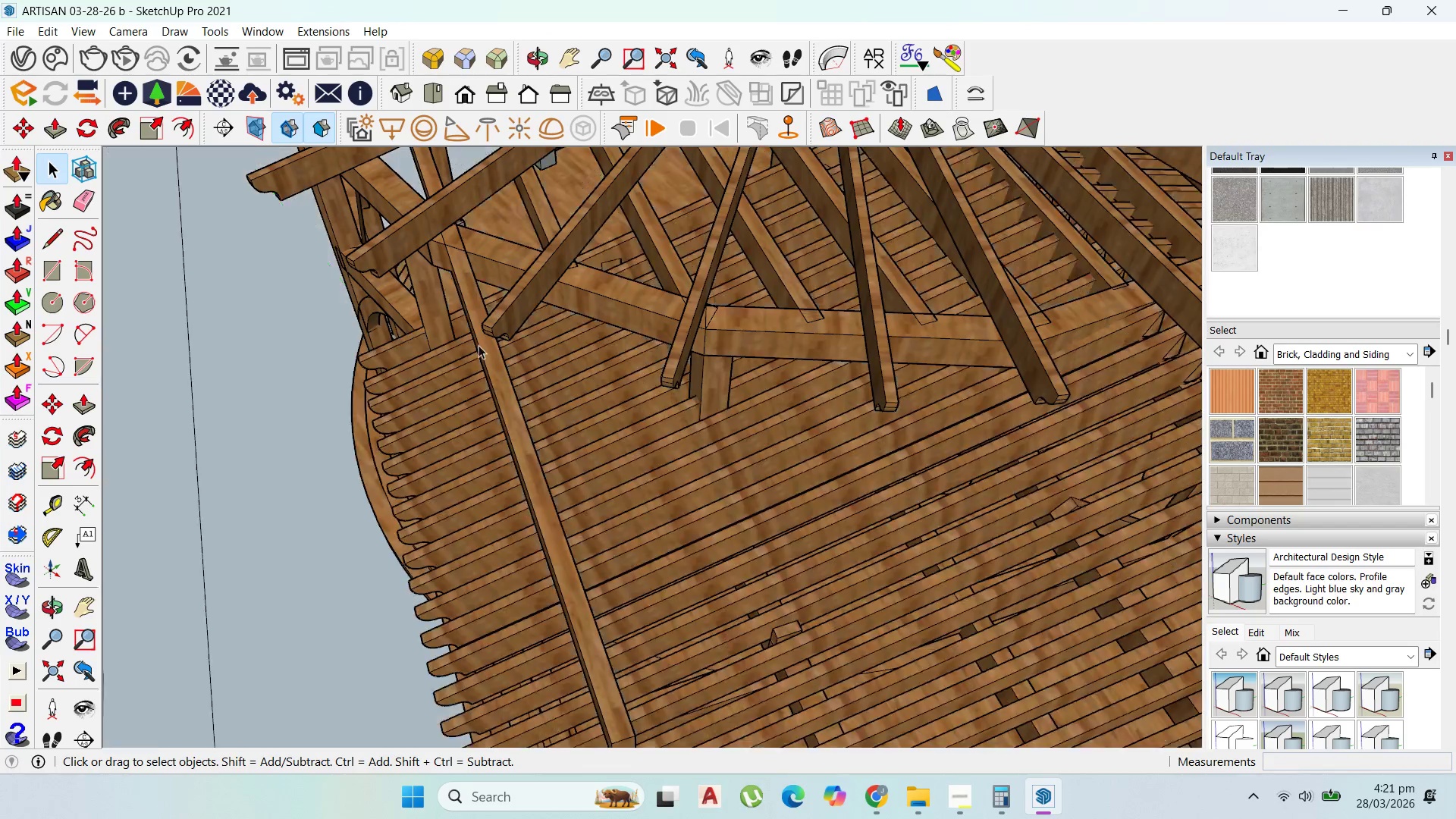 
key(Escape)
 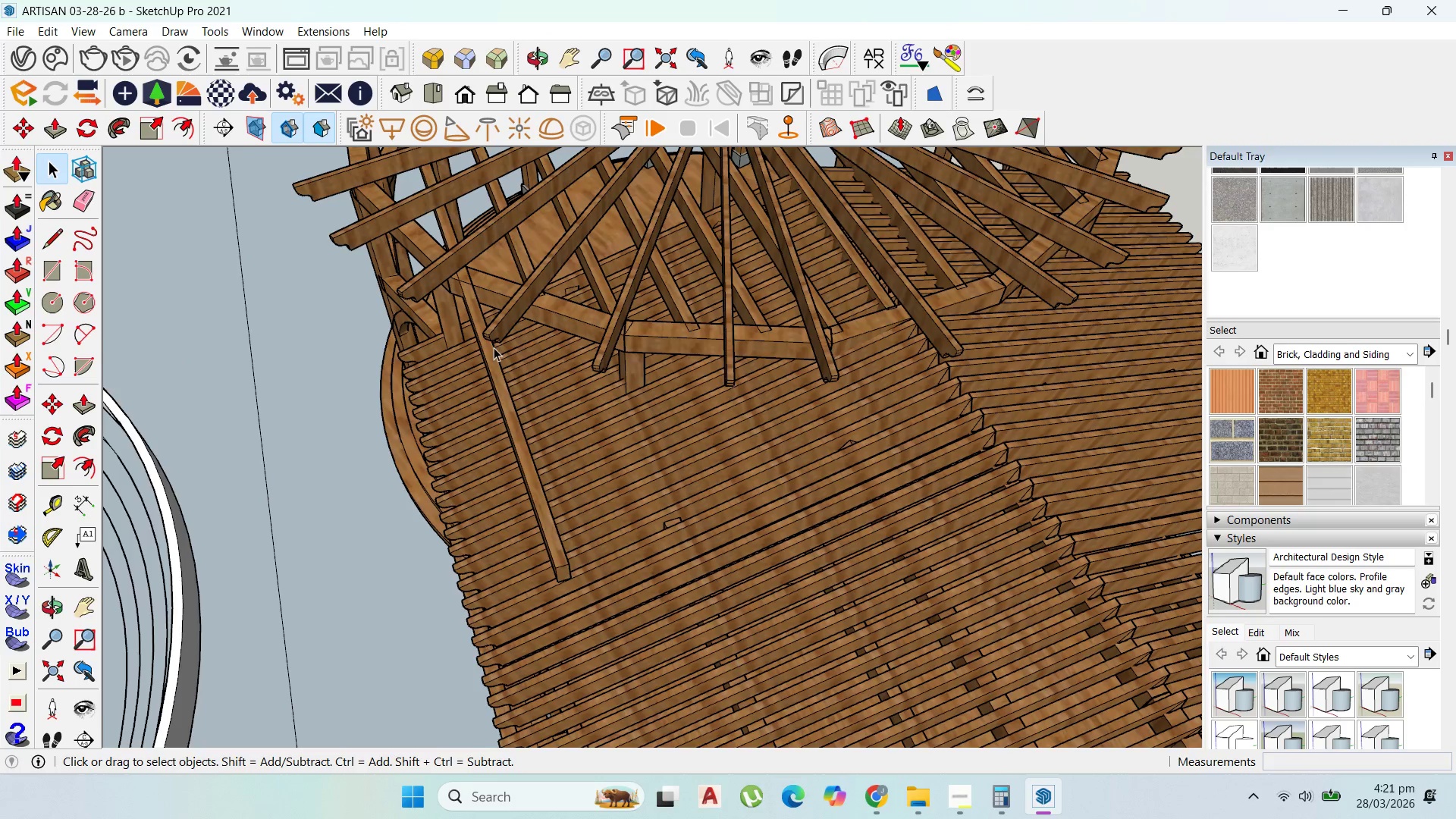 
scroll: coordinate [659, 356], scroll_direction: down, amount: 31.0
 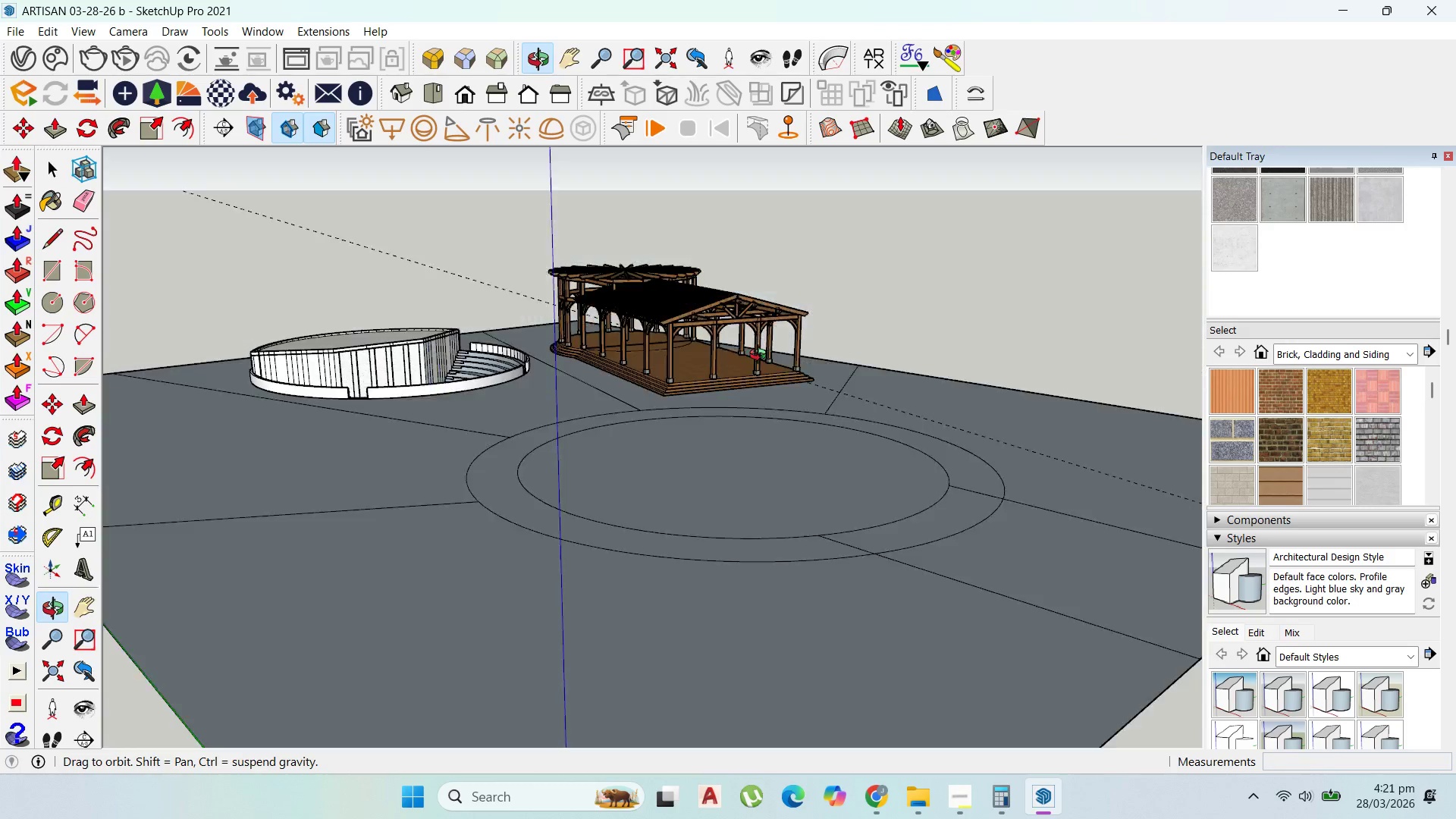 
scroll: coordinate [777, 376], scroll_direction: up, amount: 9.0
 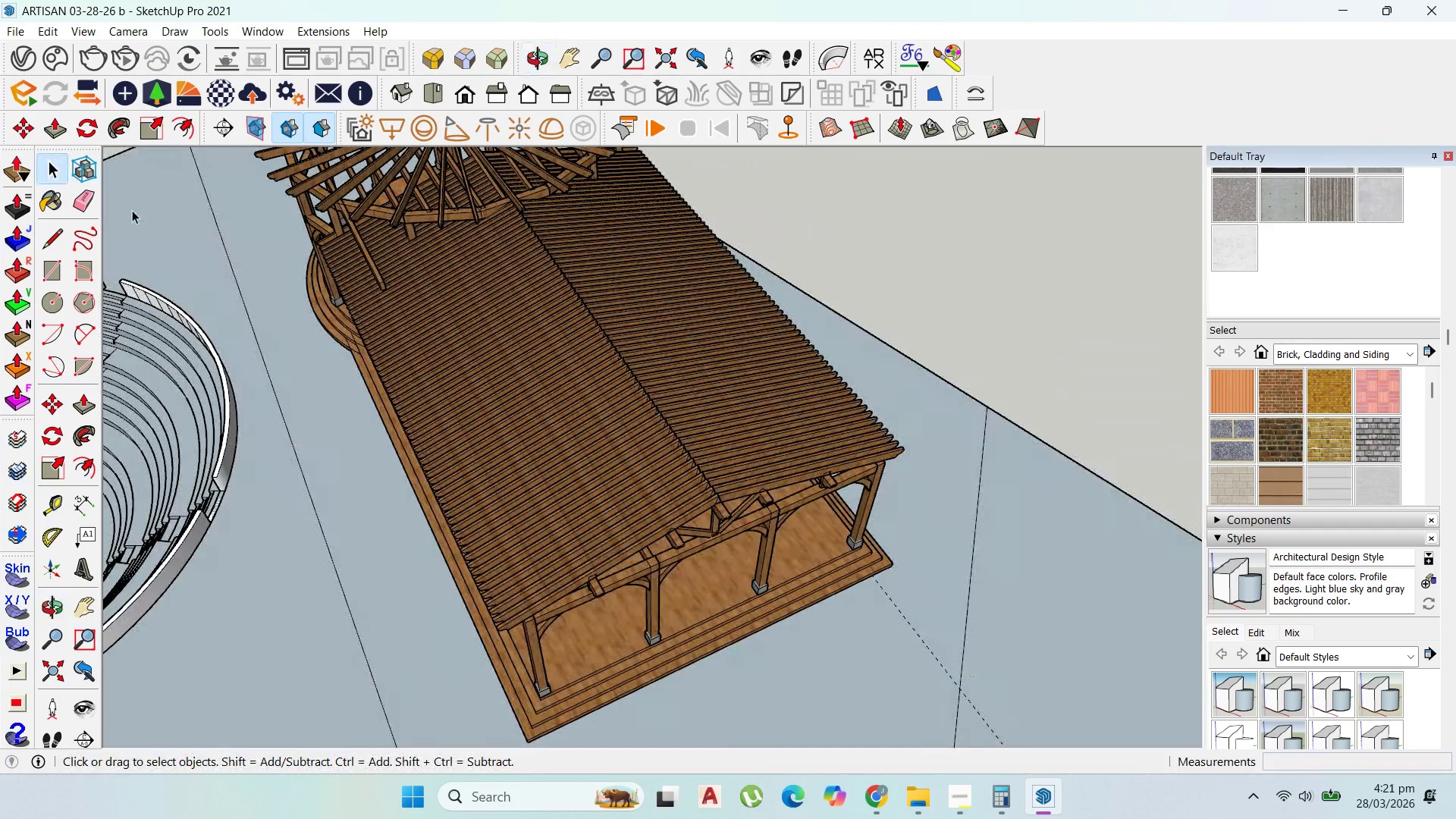 
left_click([413, 372])
 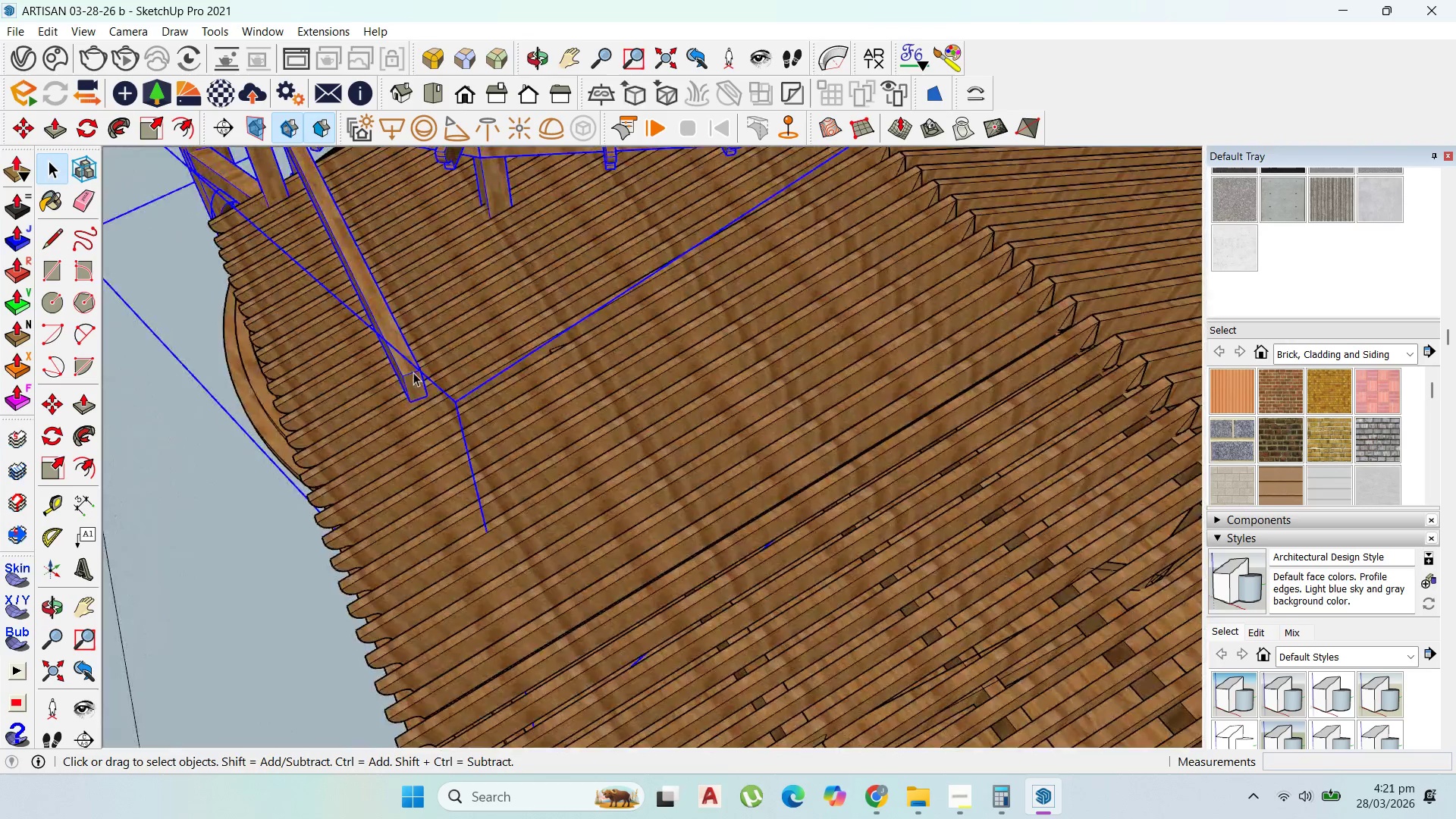 
scroll: coordinate [379, 372], scroll_direction: up, amount: 12.0
 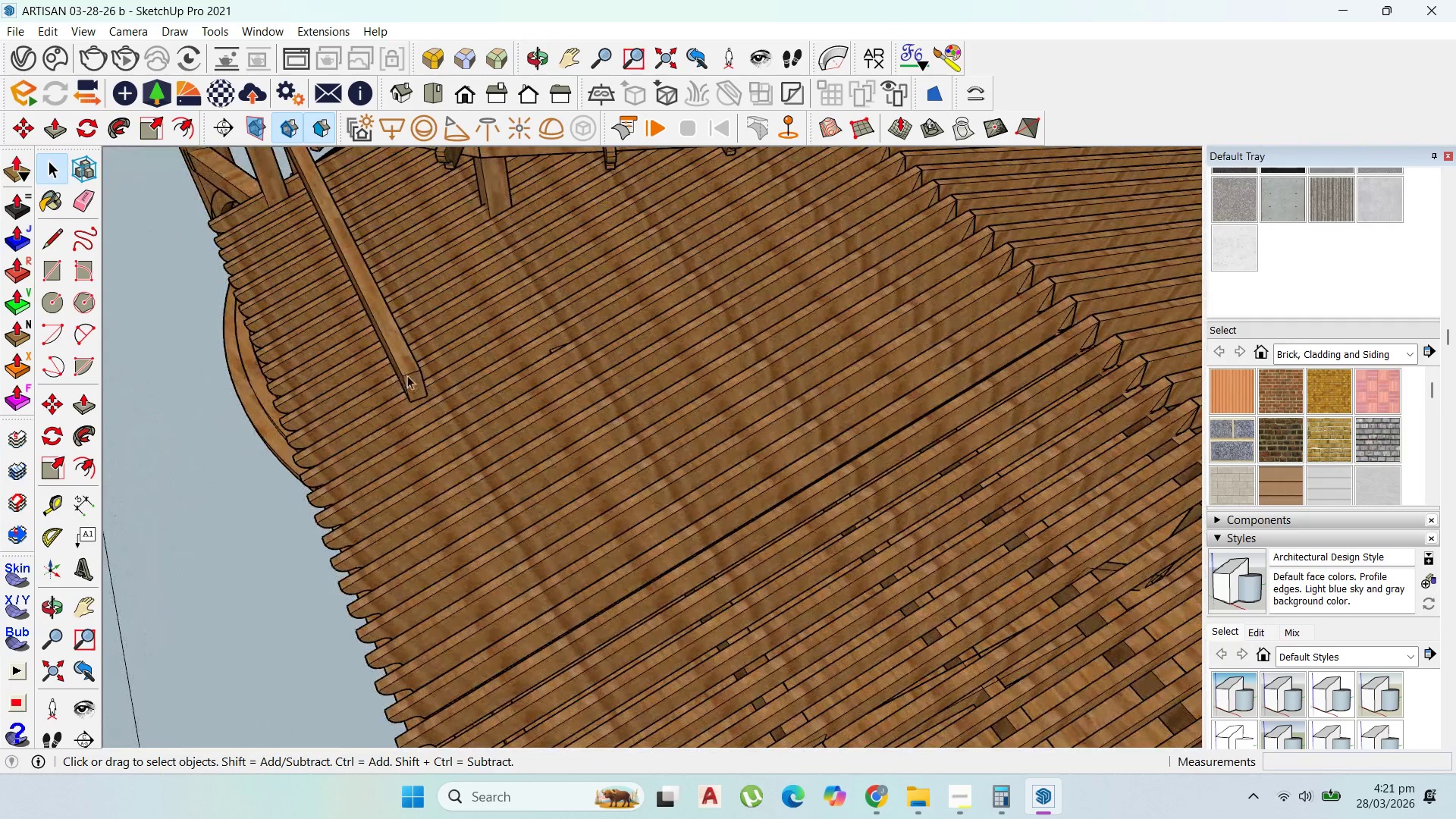 
double_click([413, 372])
 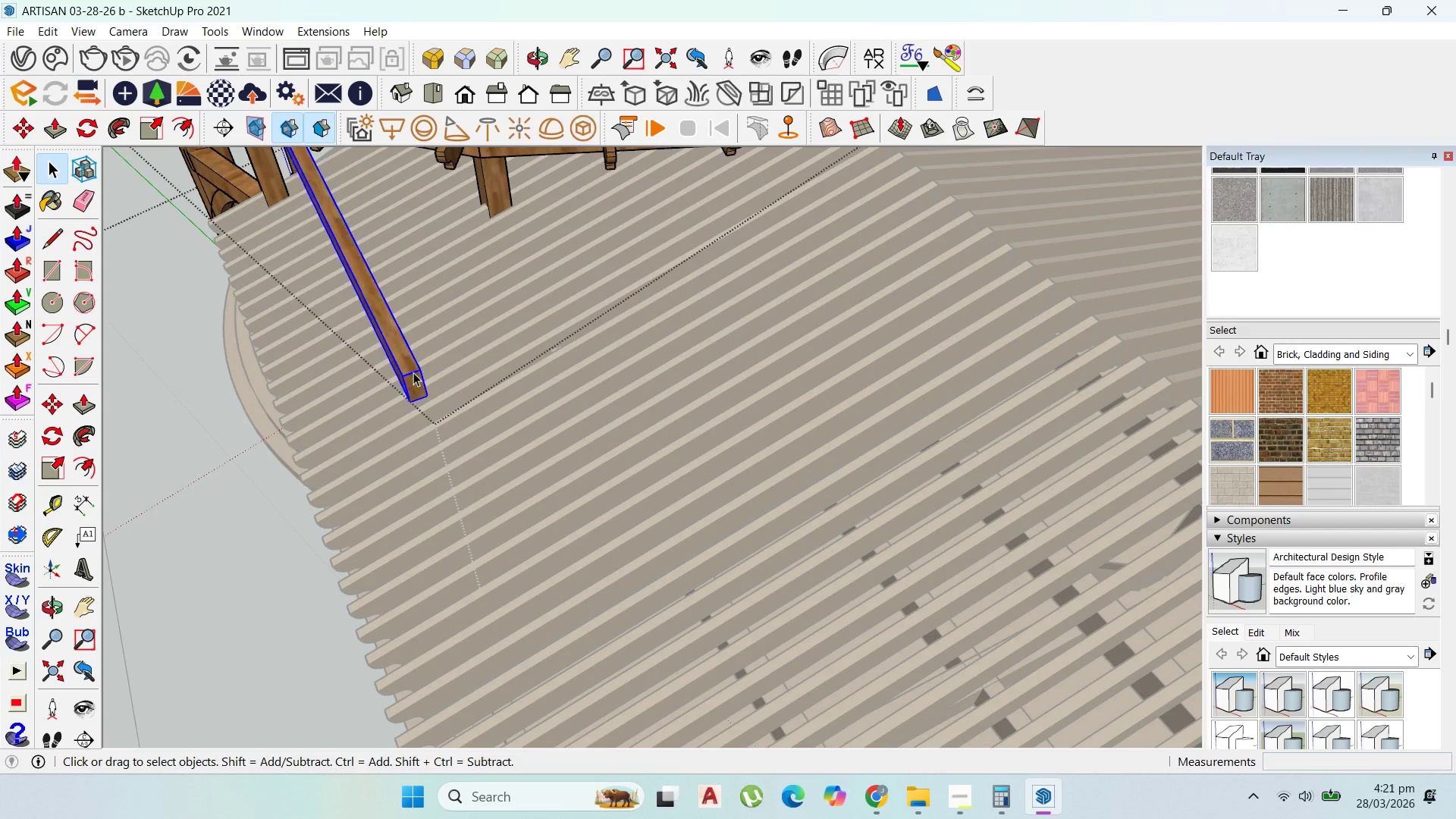 
triple_click([413, 372])
 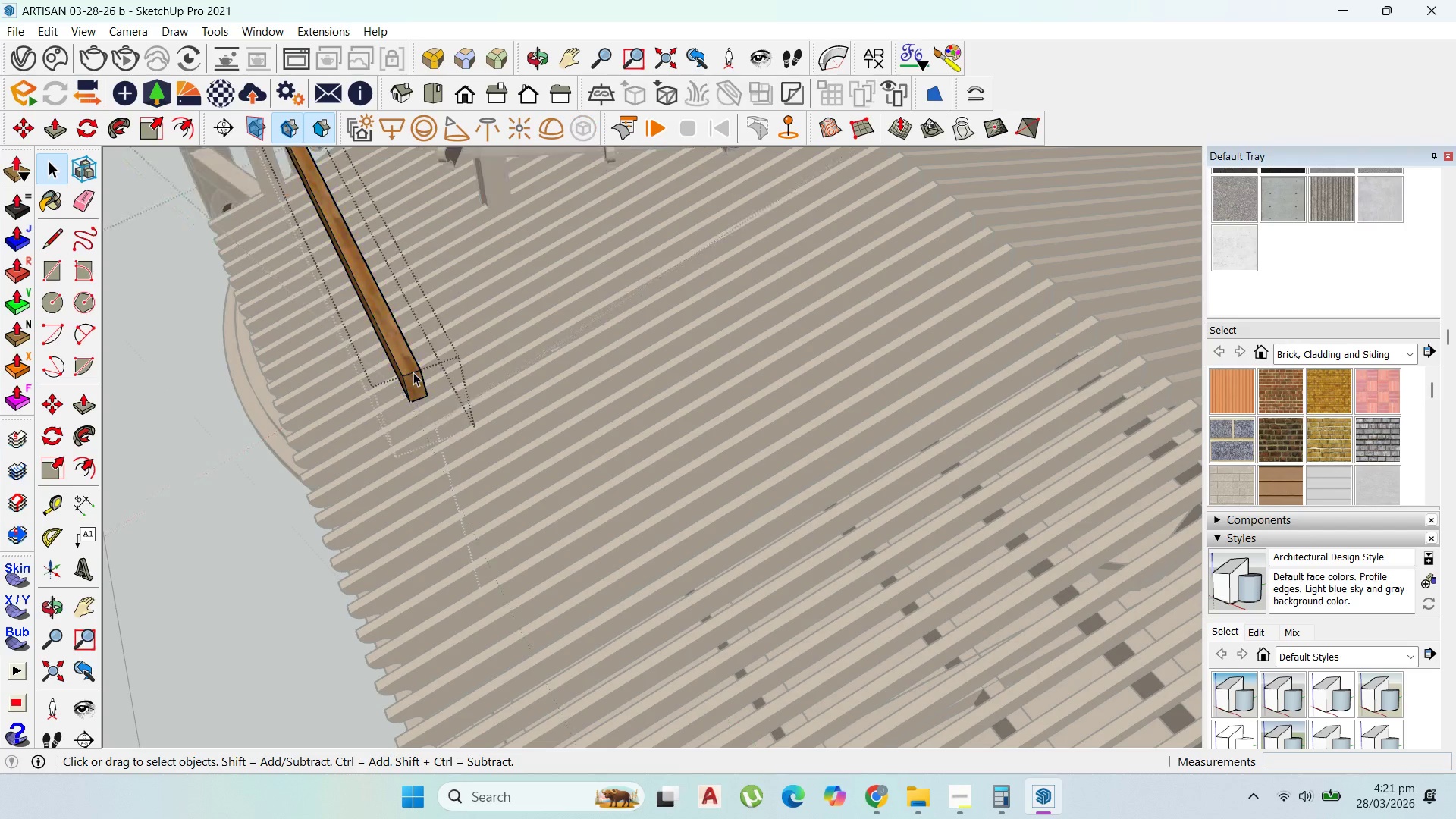 
triple_click([413, 372])
 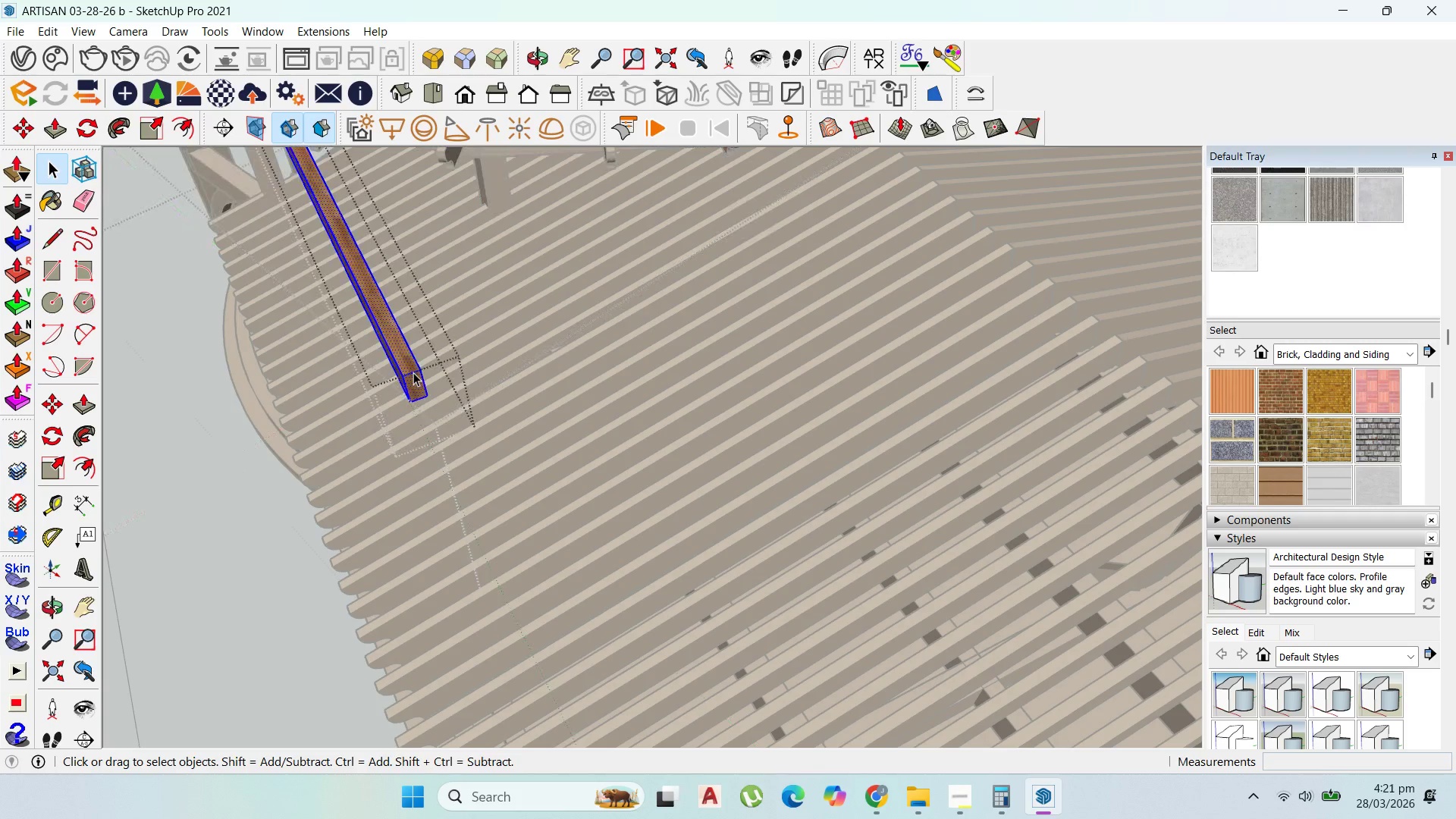 
triple_click([413, 372])
 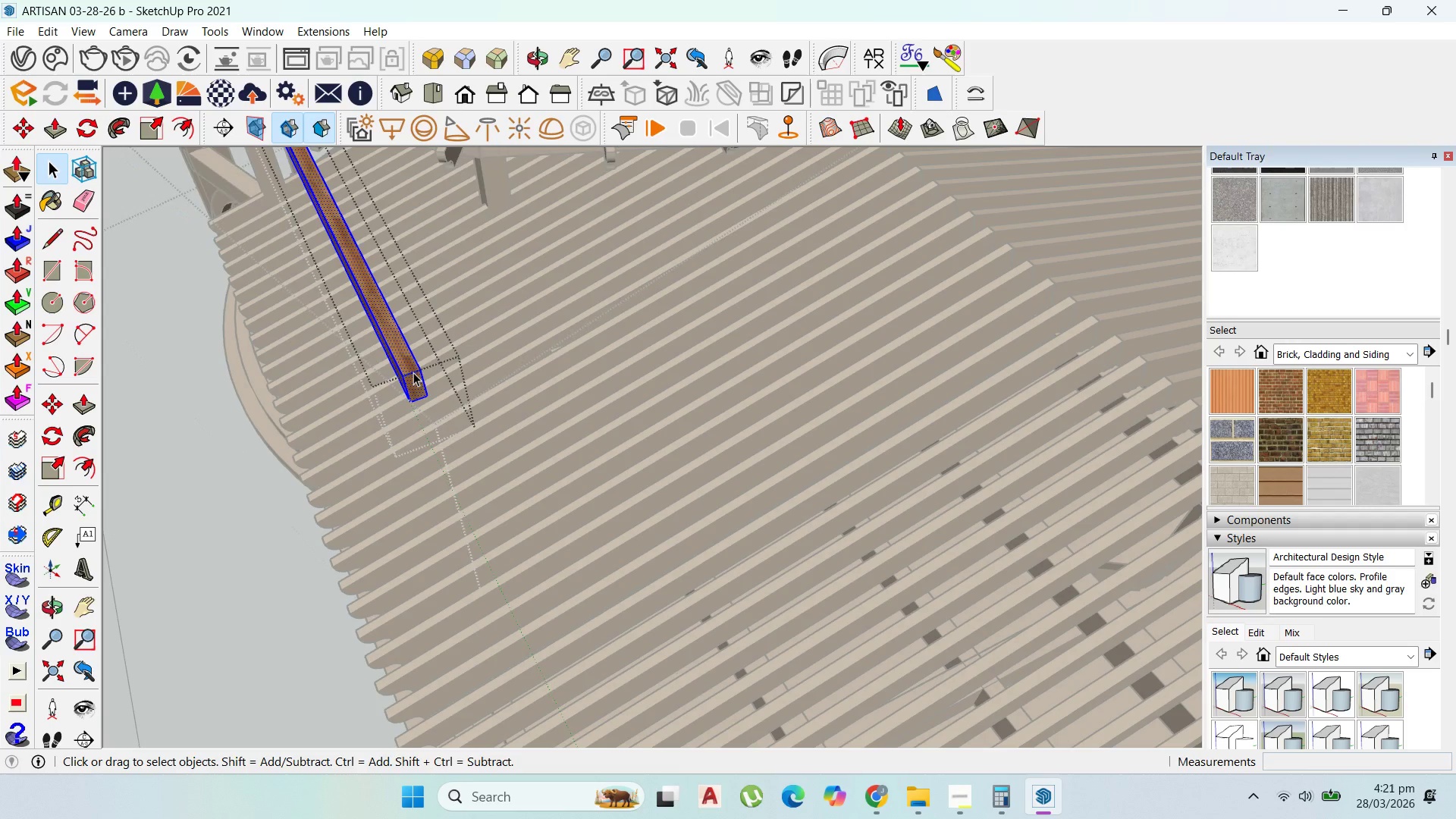 
triple_click([413, 372])
 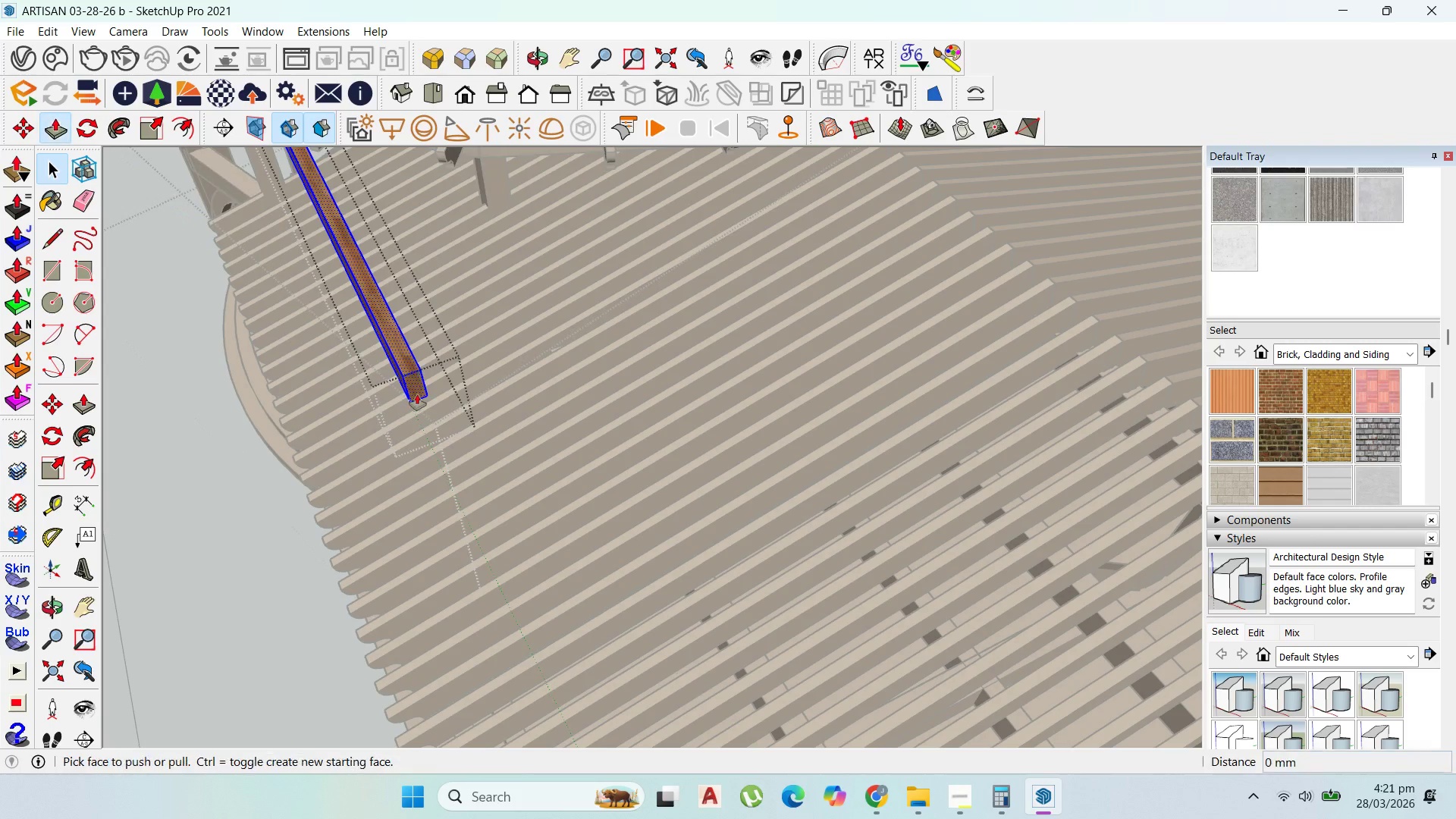 
key(P)
 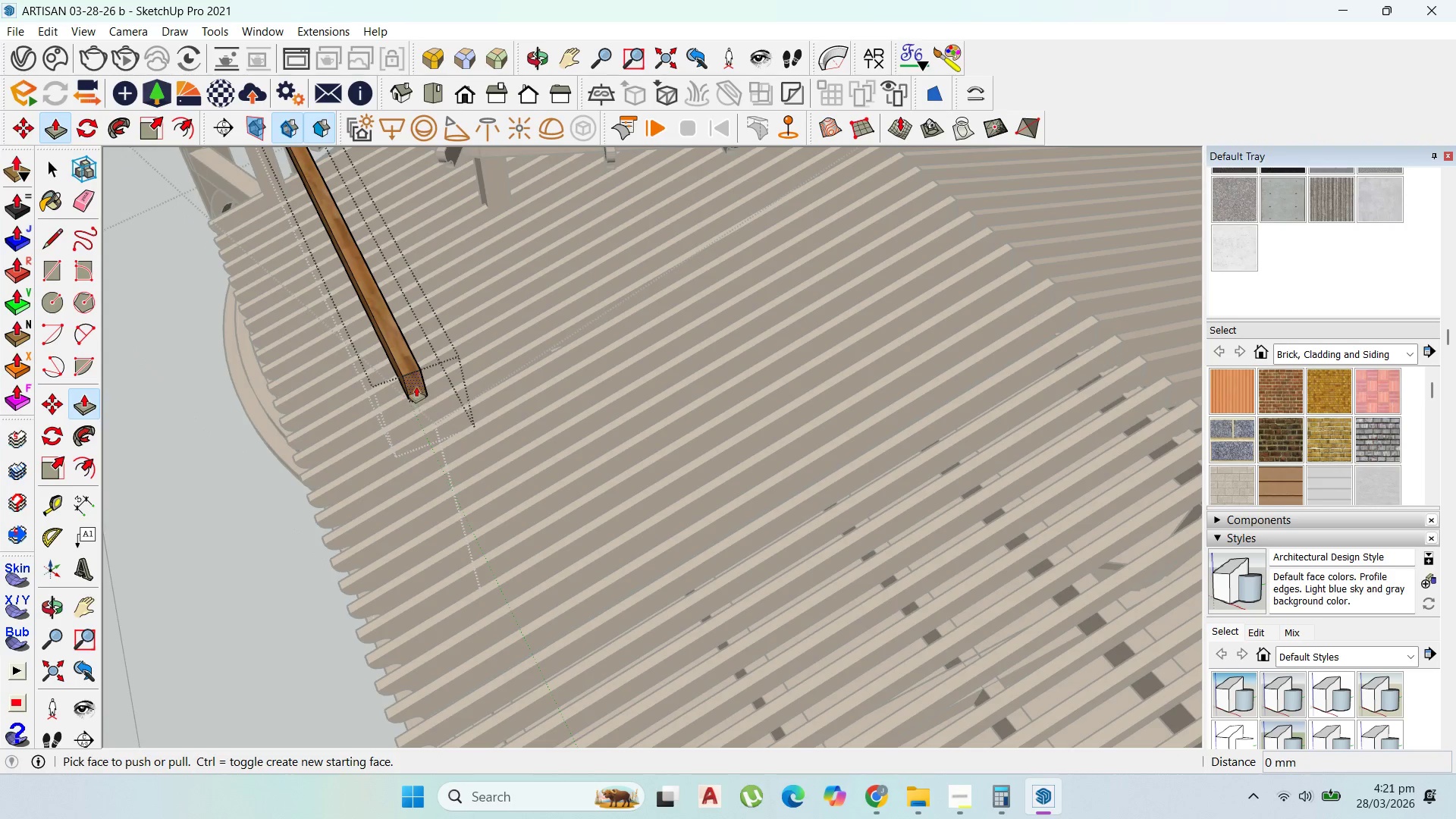 
left_click([416, 387])
 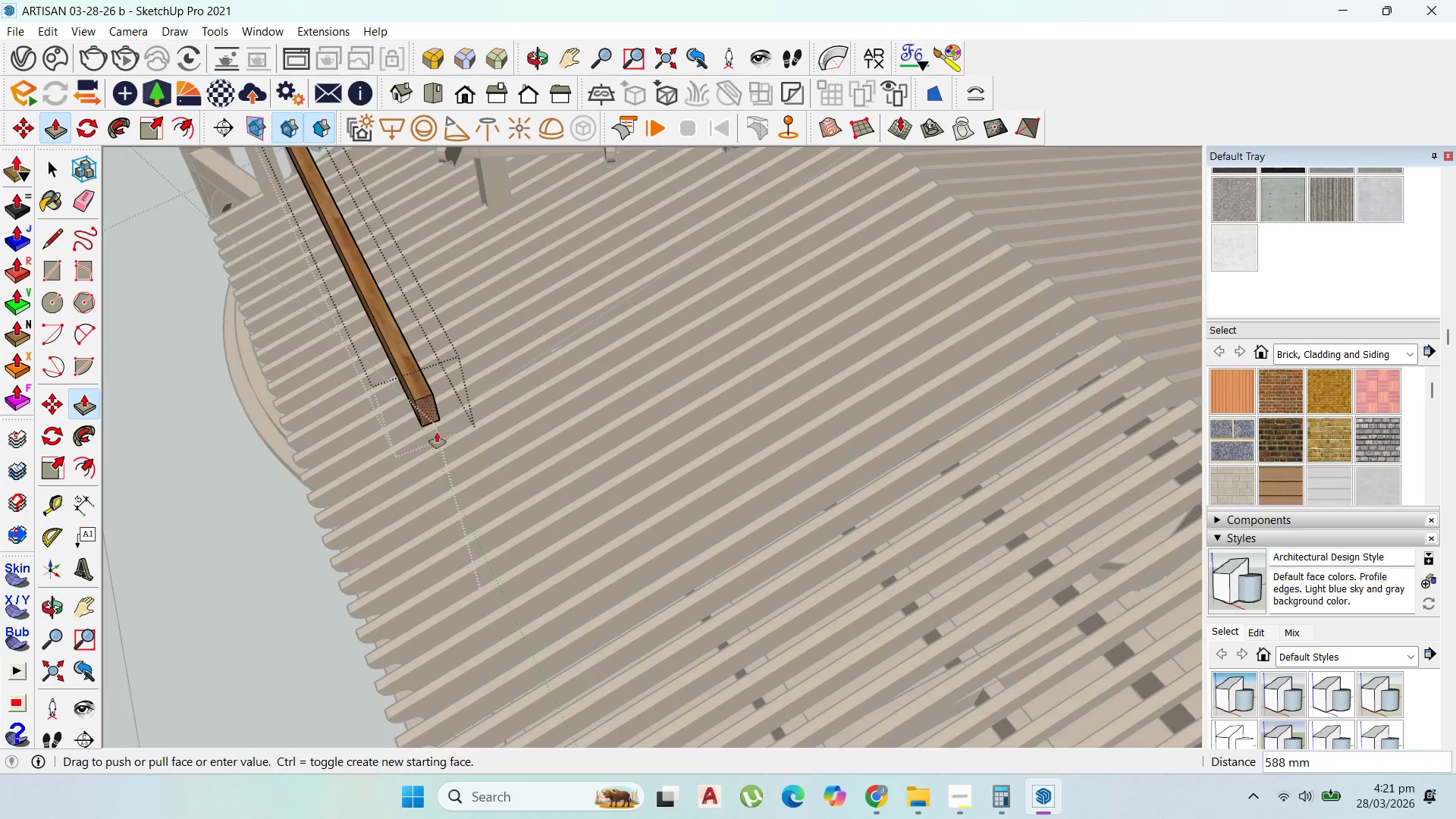 
scroll: coordinate [381, 310], scroll_direction: down, amount: 7.0
 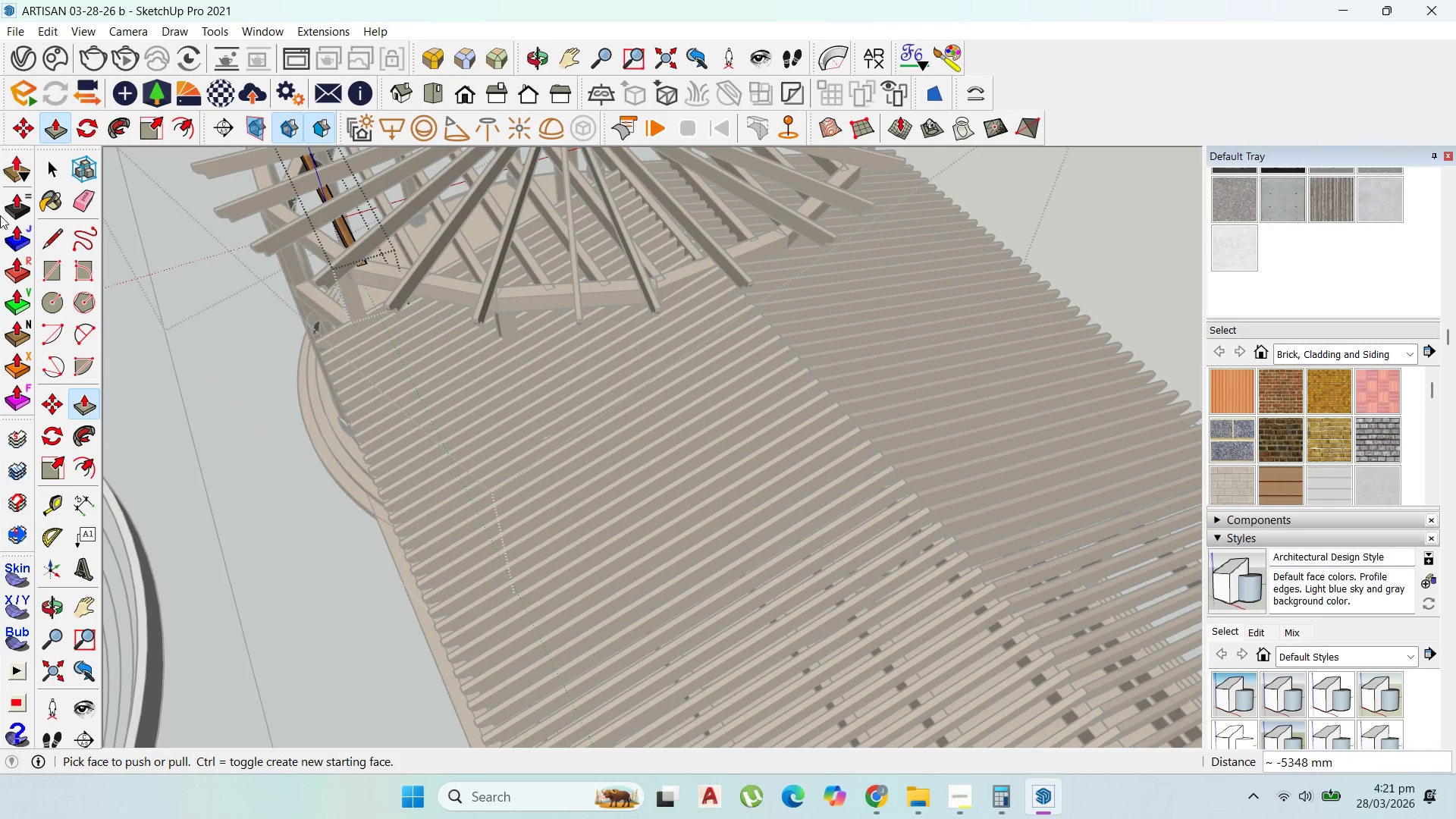 
left_click([46, 171])
 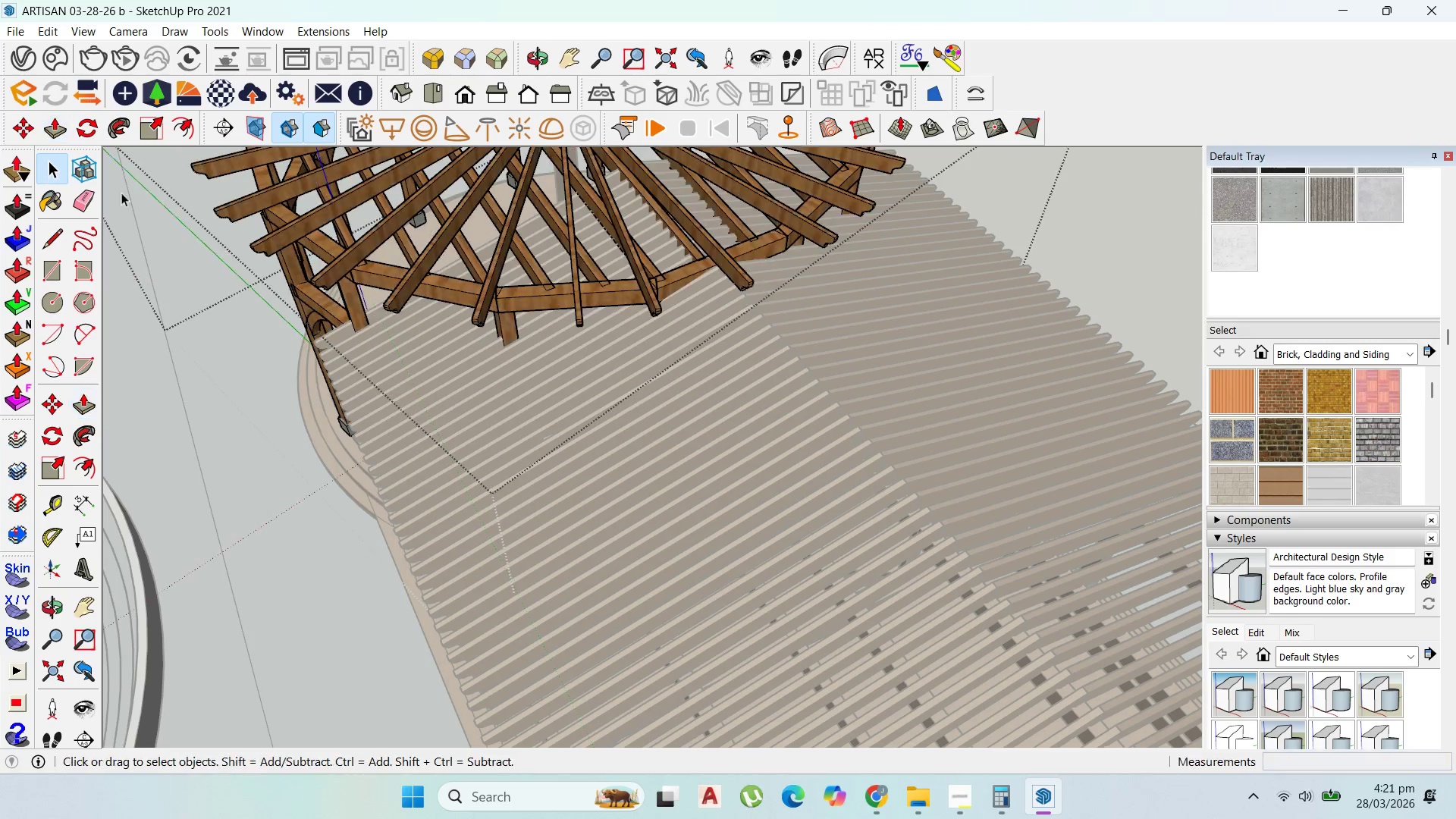 
key(Escape)
 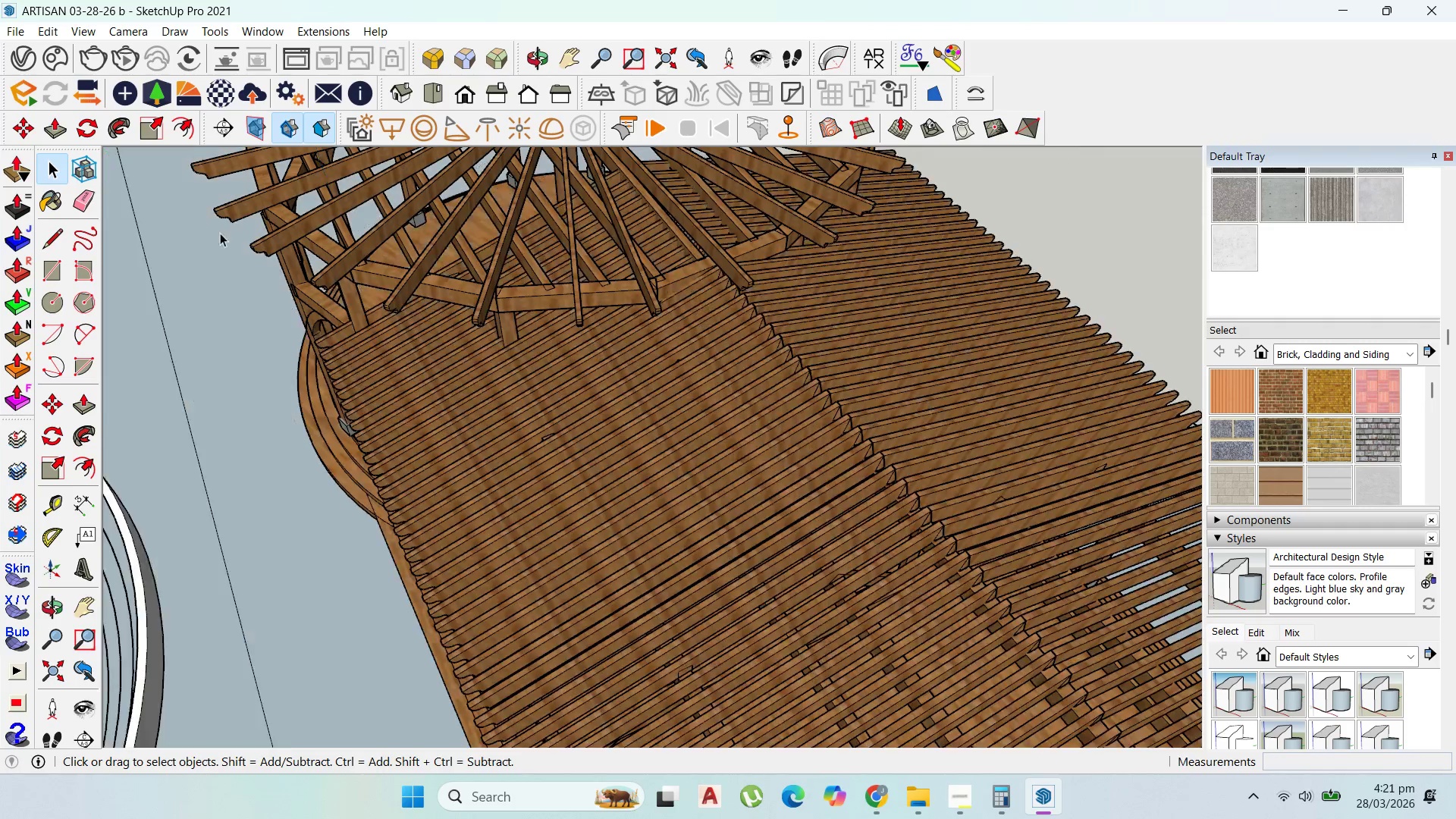 
key(Escape)
 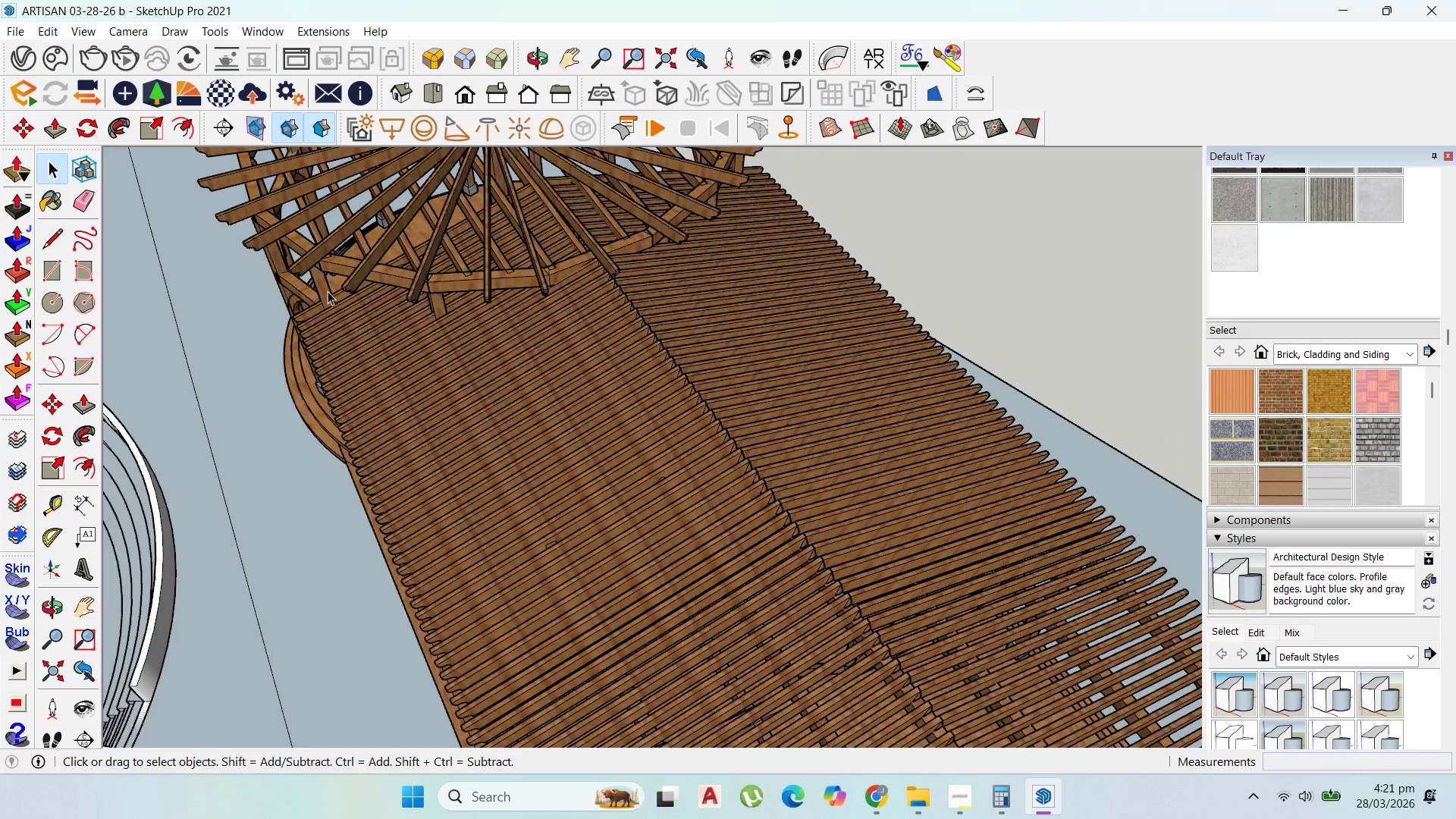 
key(Escape)
 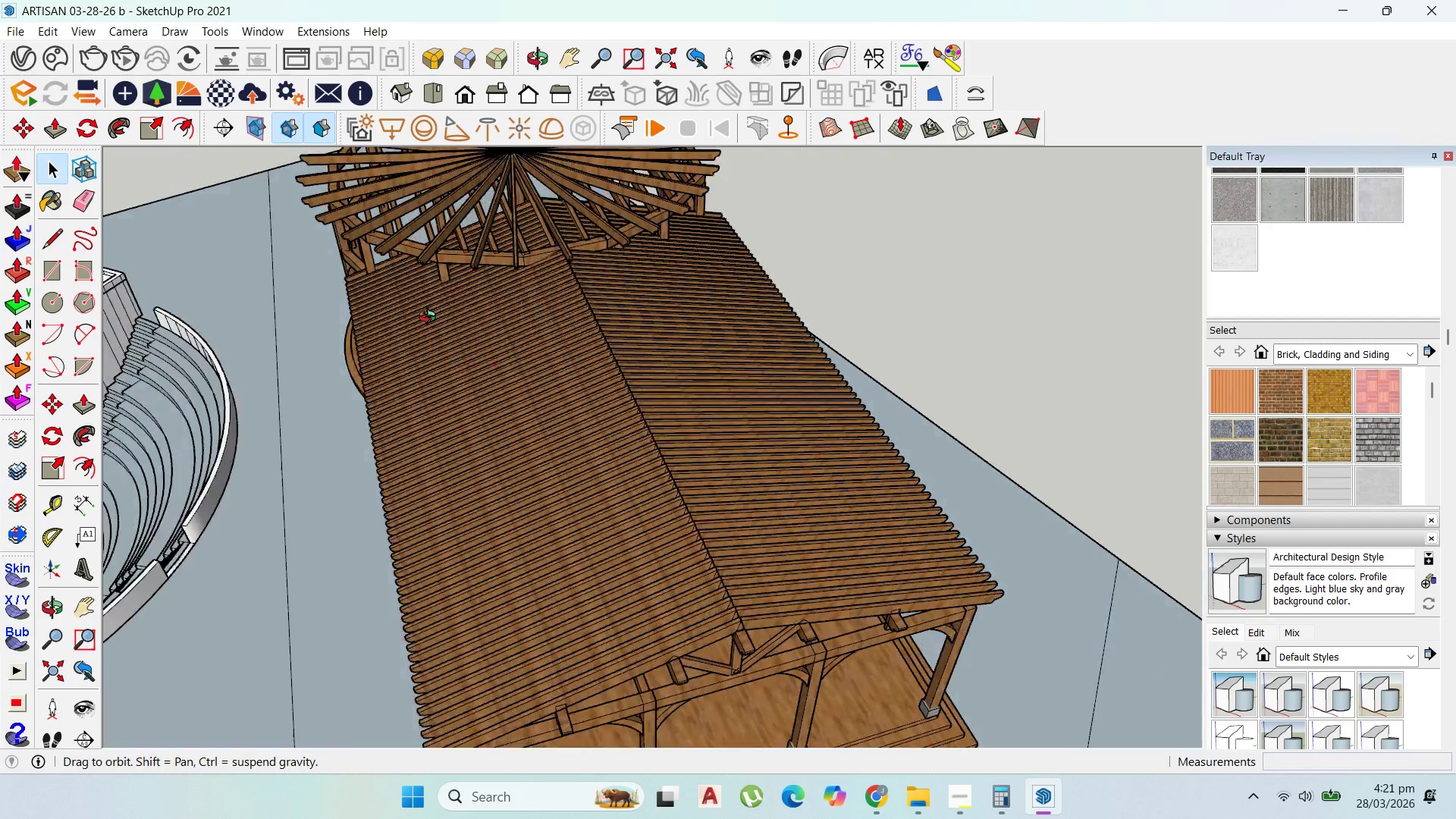 
scroll: coordinate [567, 328], scroll_direction: down, amount: 9.0
 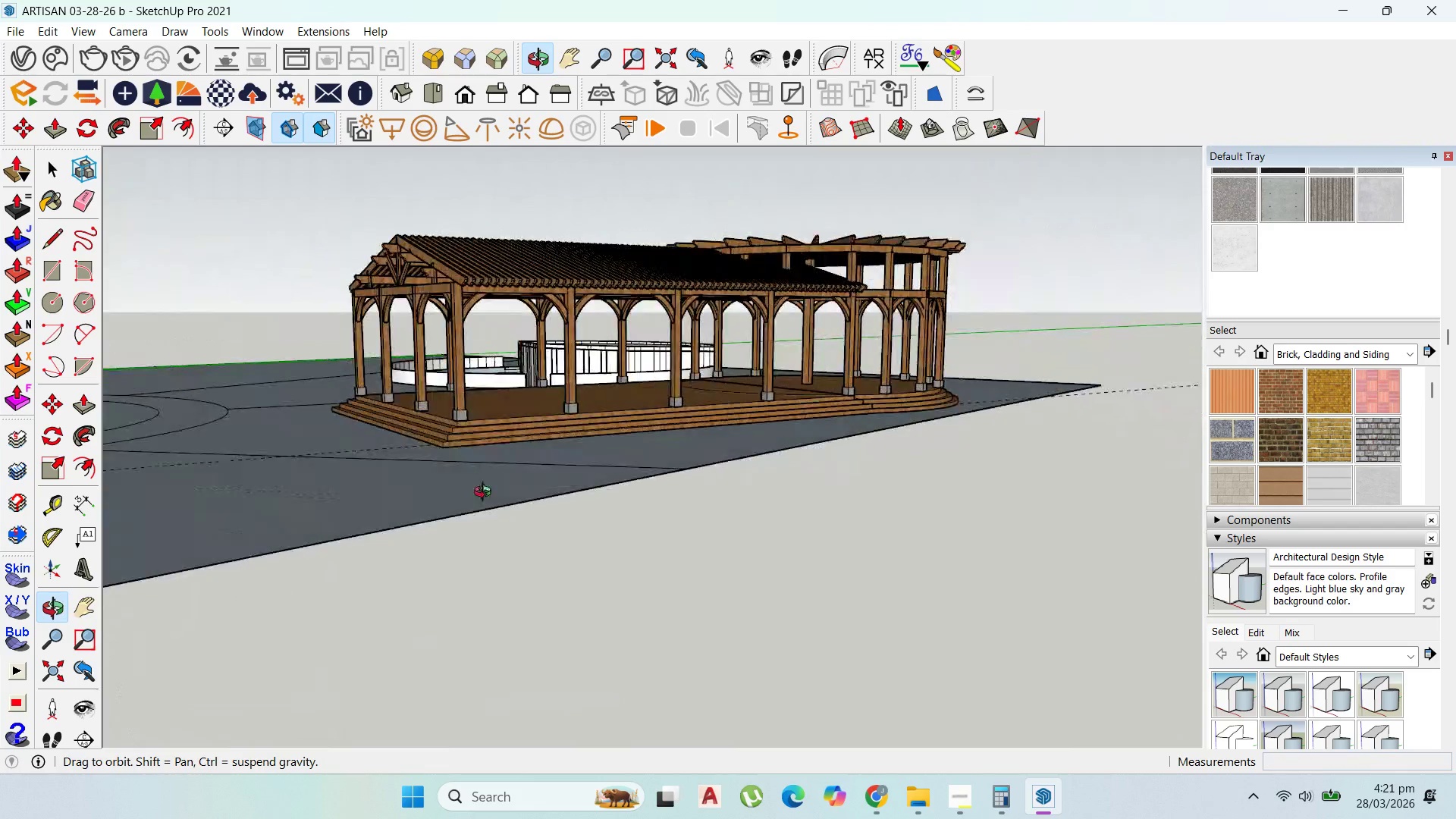 
scroll: coordinate [474, 472], scroll_direction: up, amount: 12.0